 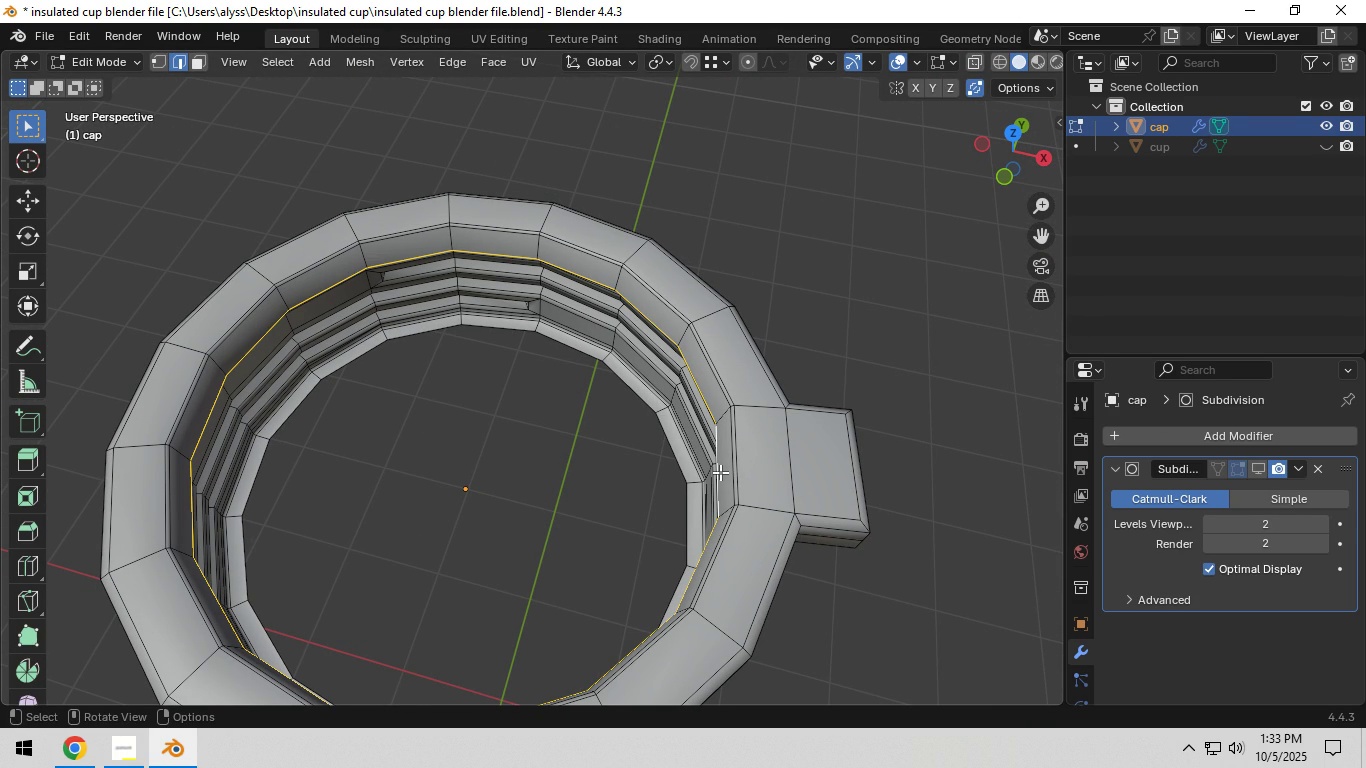 
key(E)
 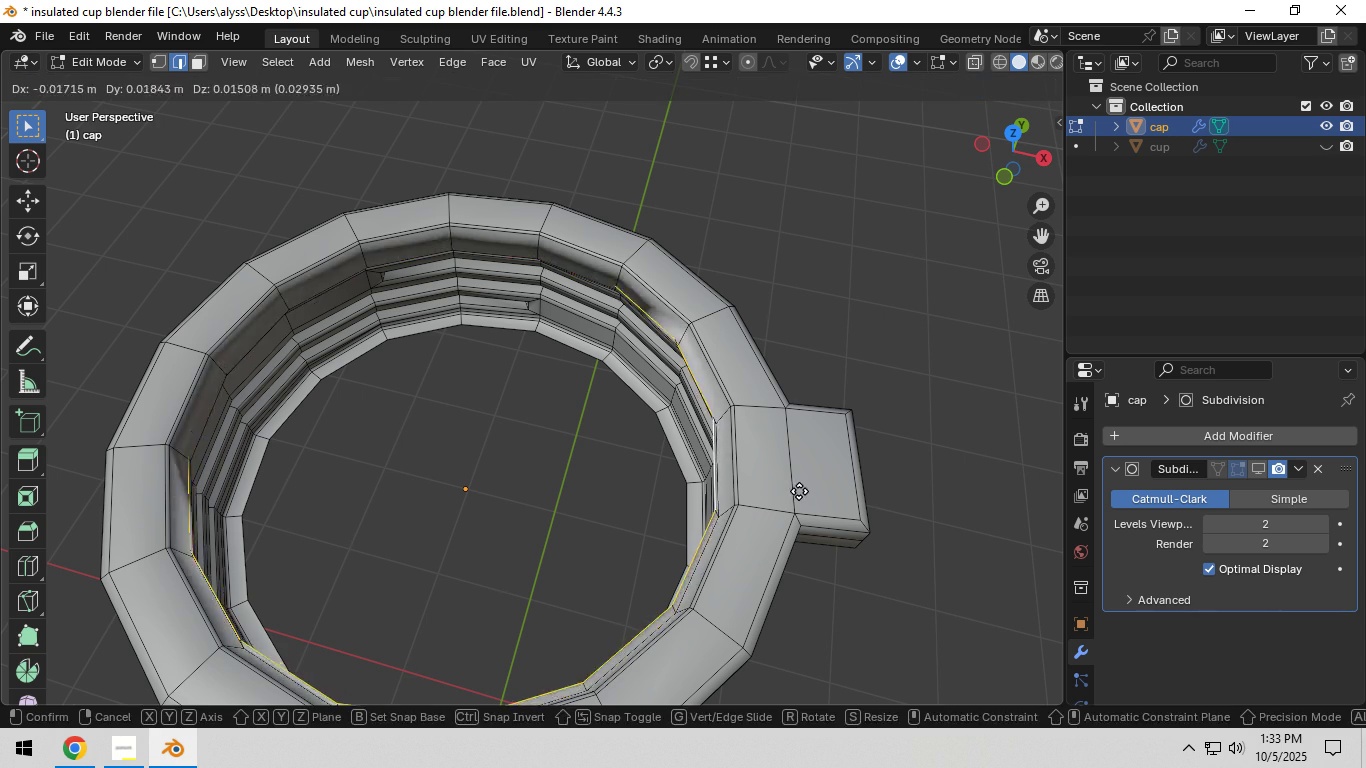 
right_click([799, 491])
 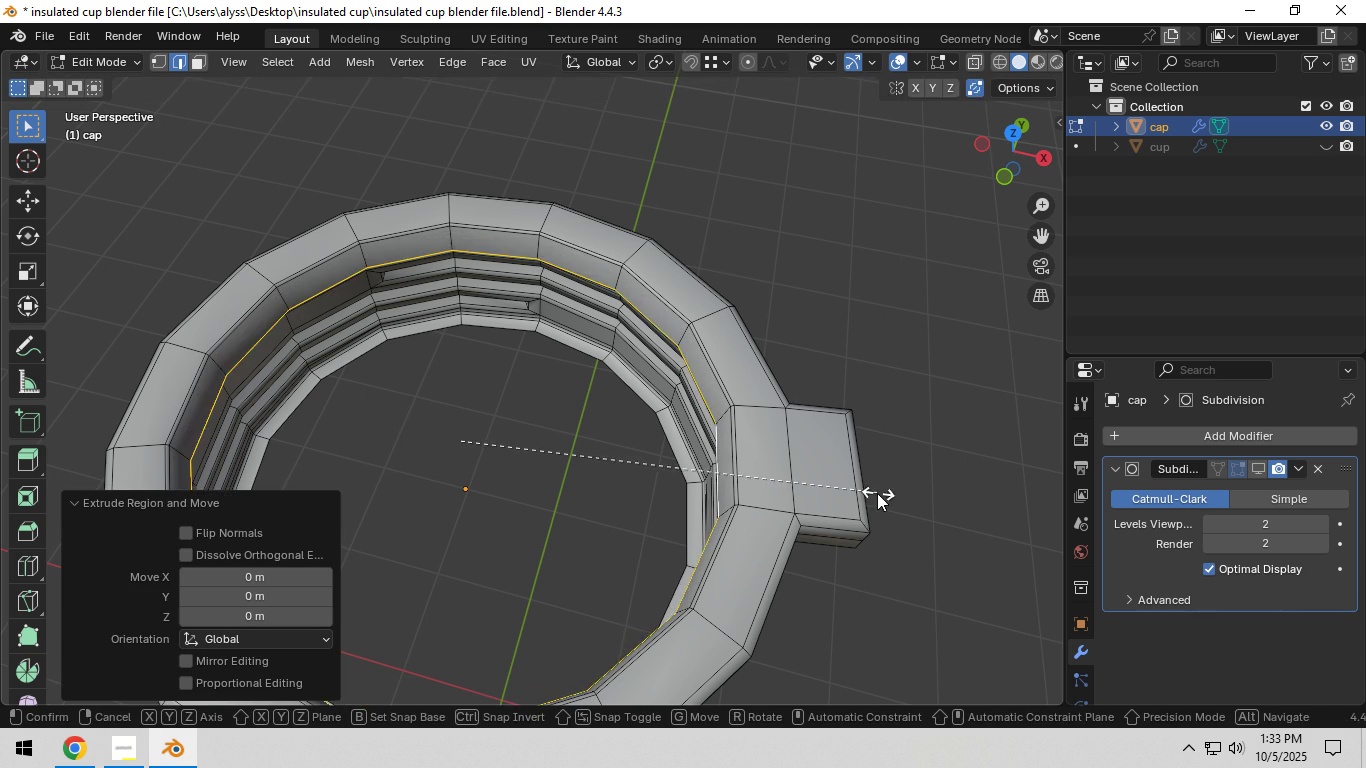 
key(S)
 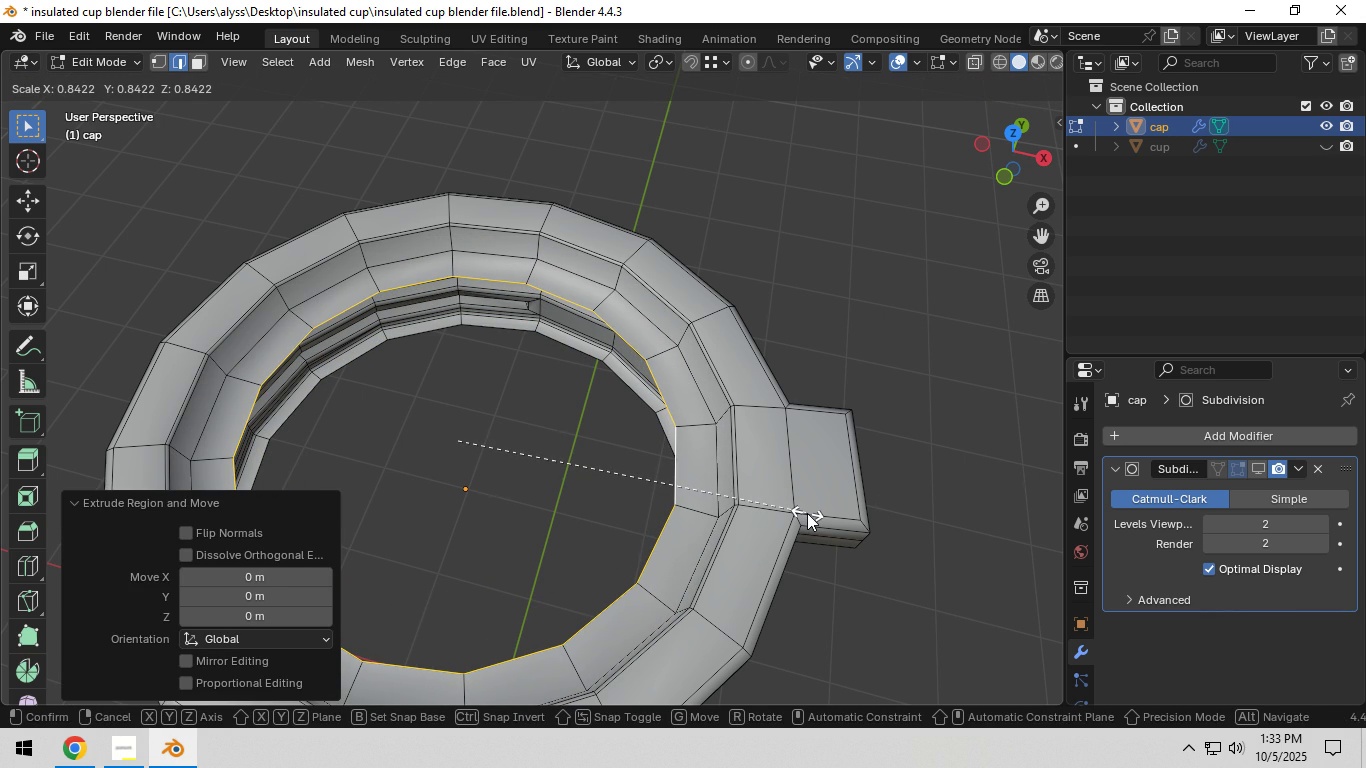 
wait(6.62)
 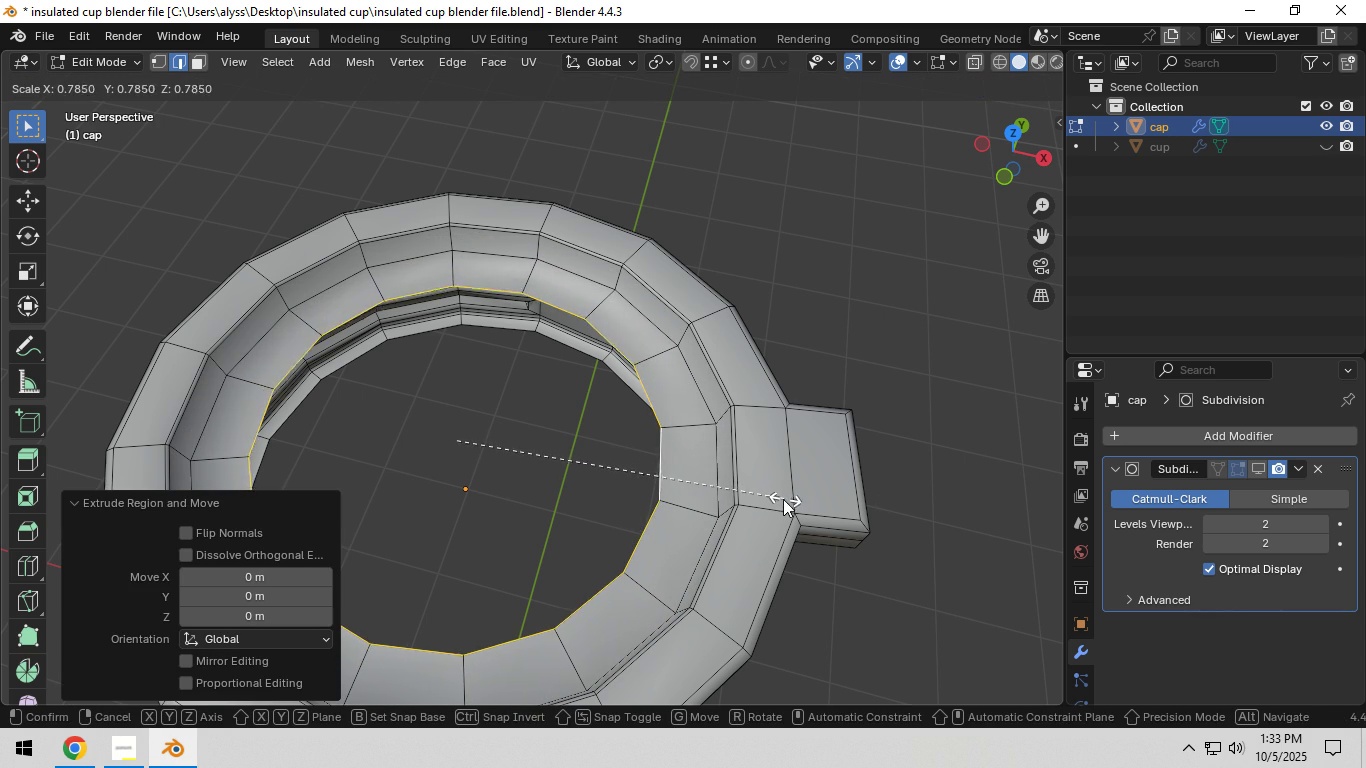 
left_click([802, 513])
 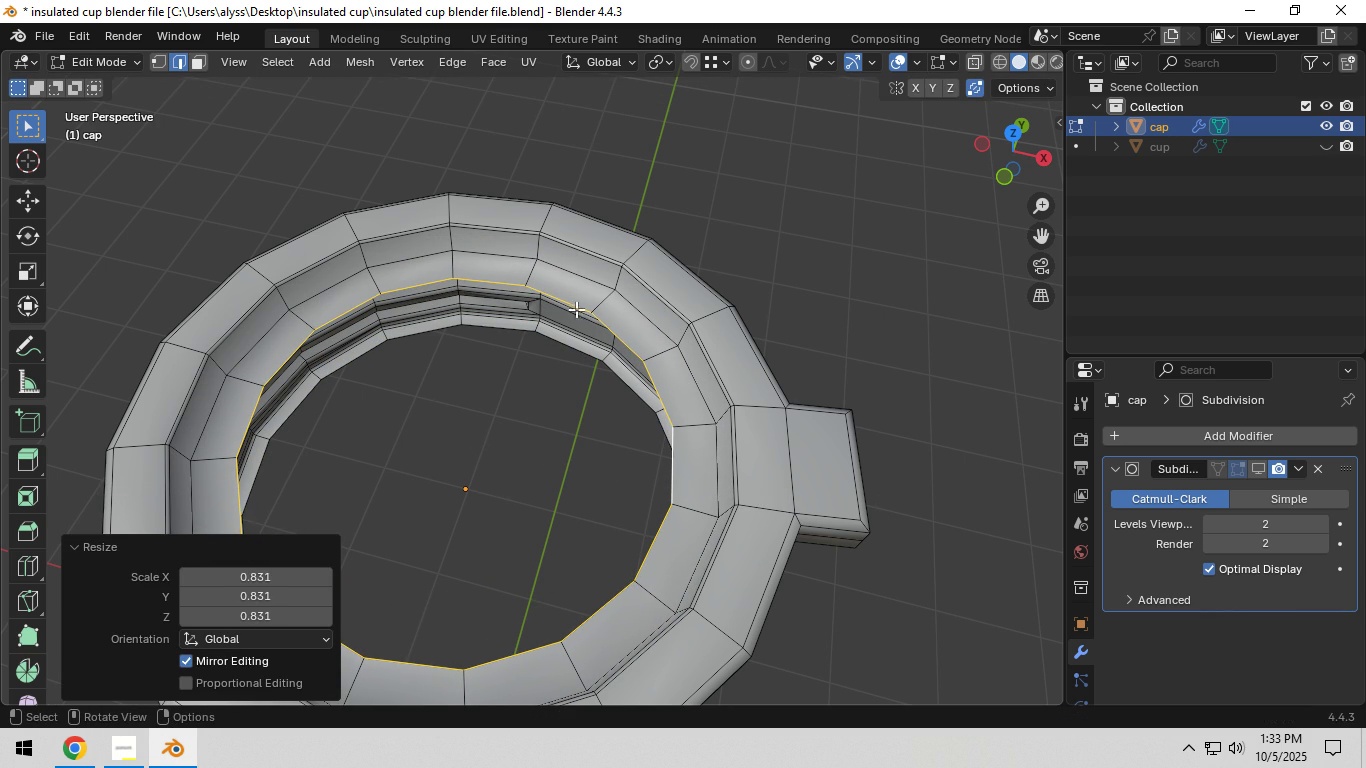 
right_click([577, 307])
 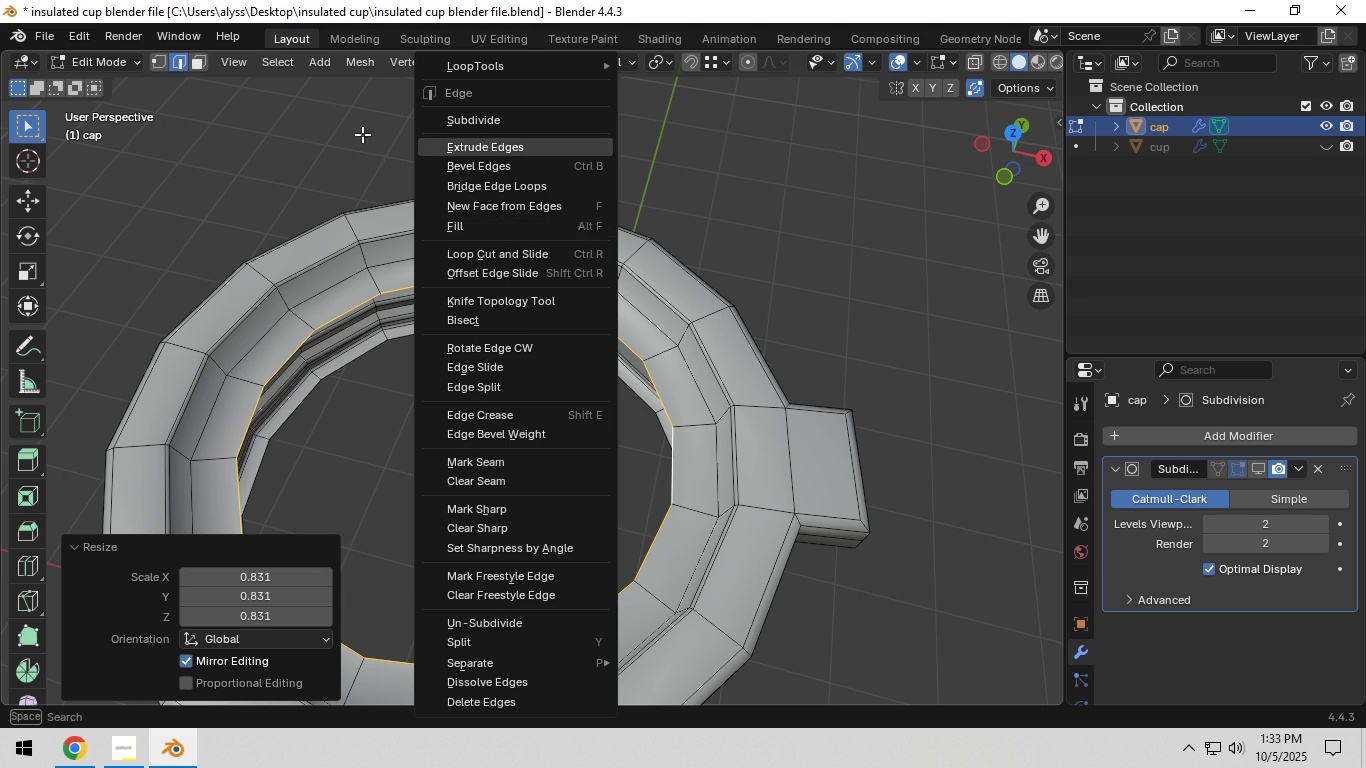 
wait(6.27)
 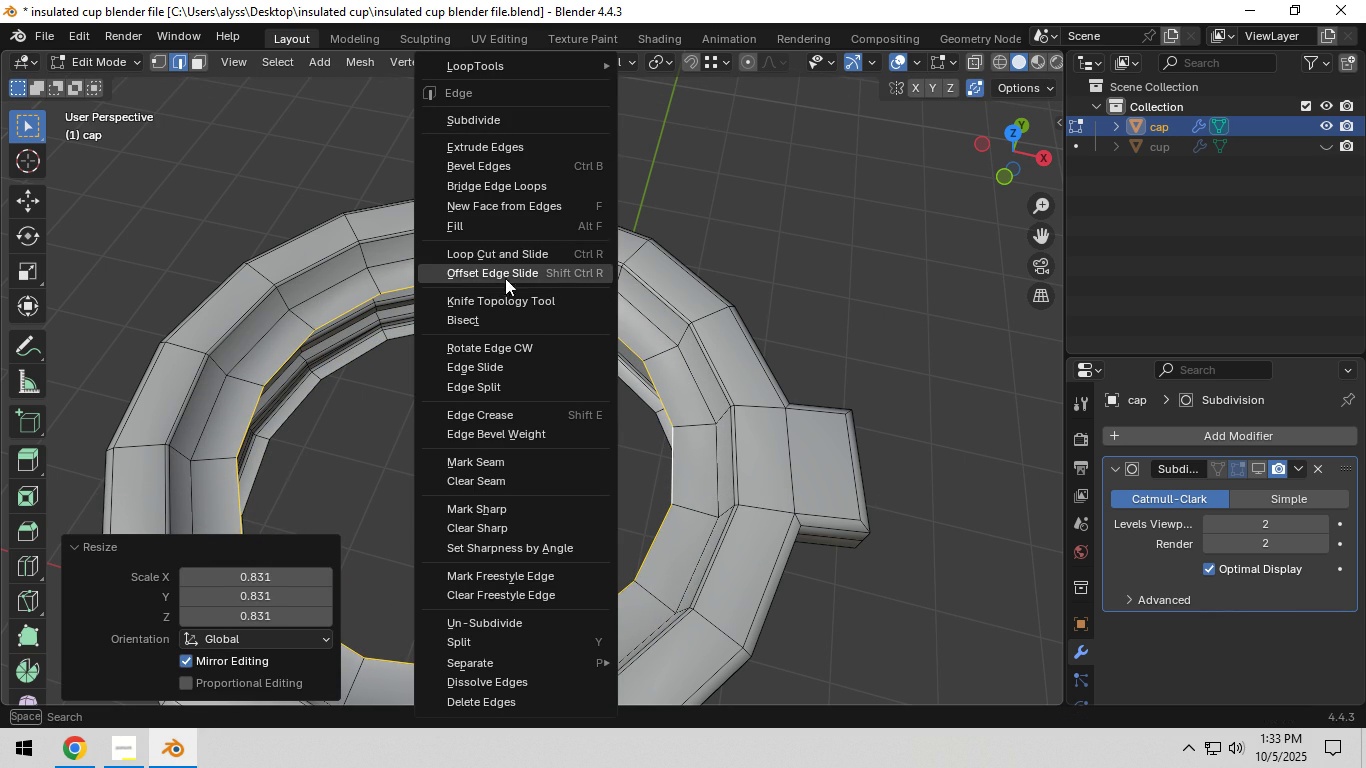 
double_click([496, 67])
 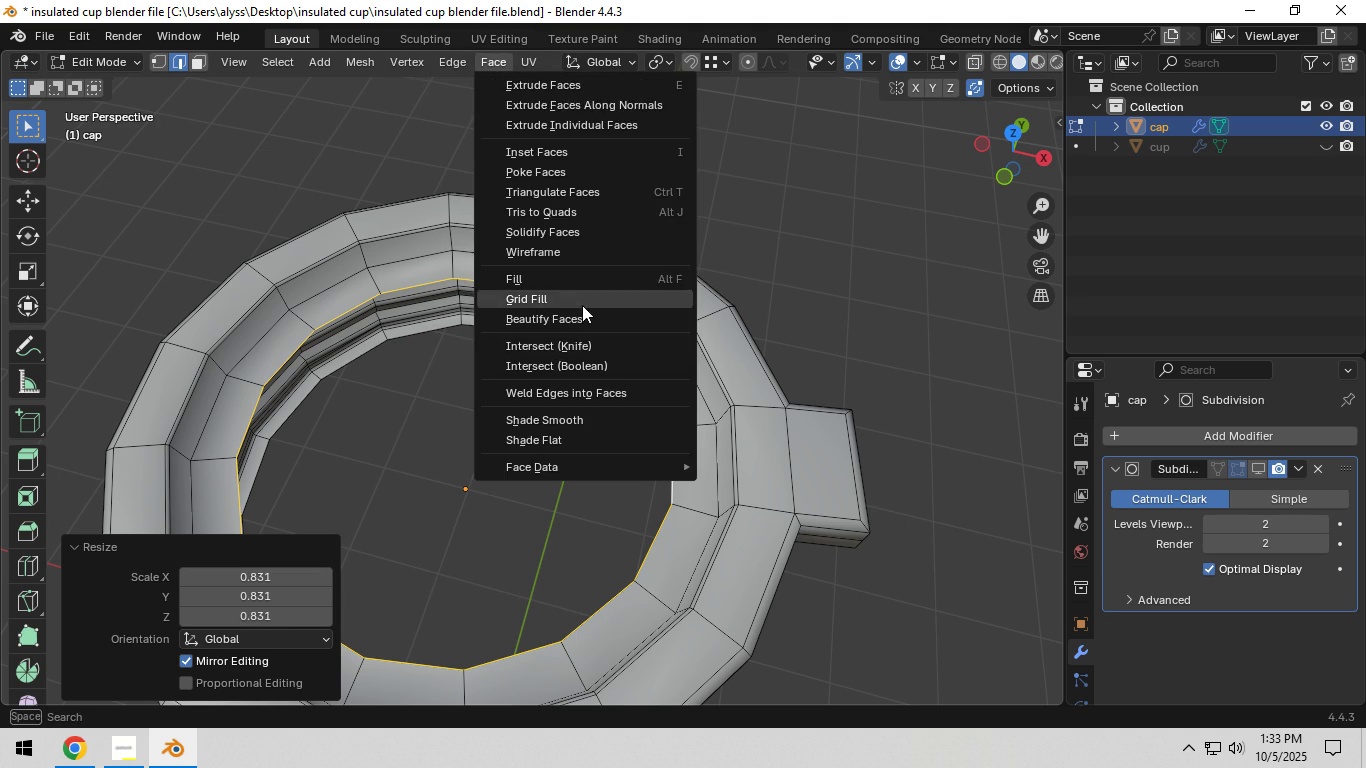 
left_click([582, 300])
 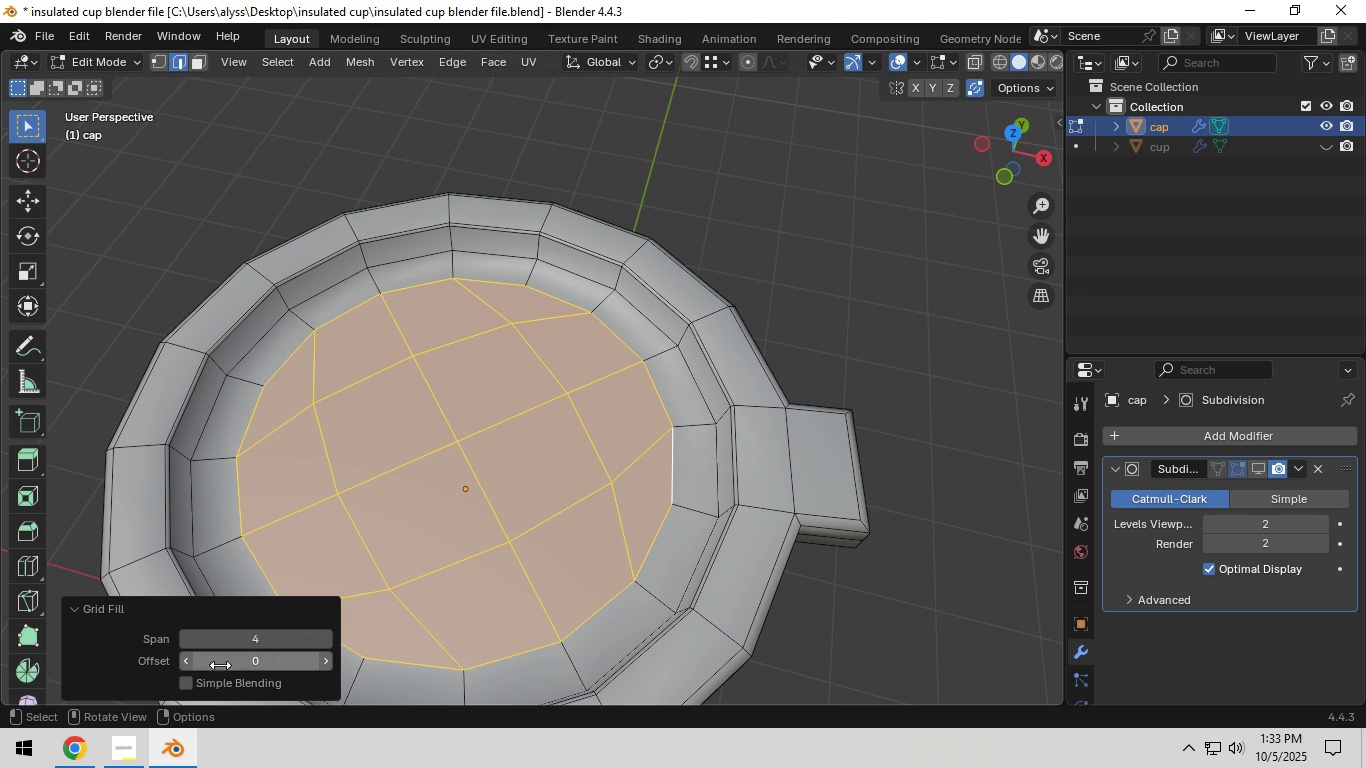 
left_click([189, 664])